 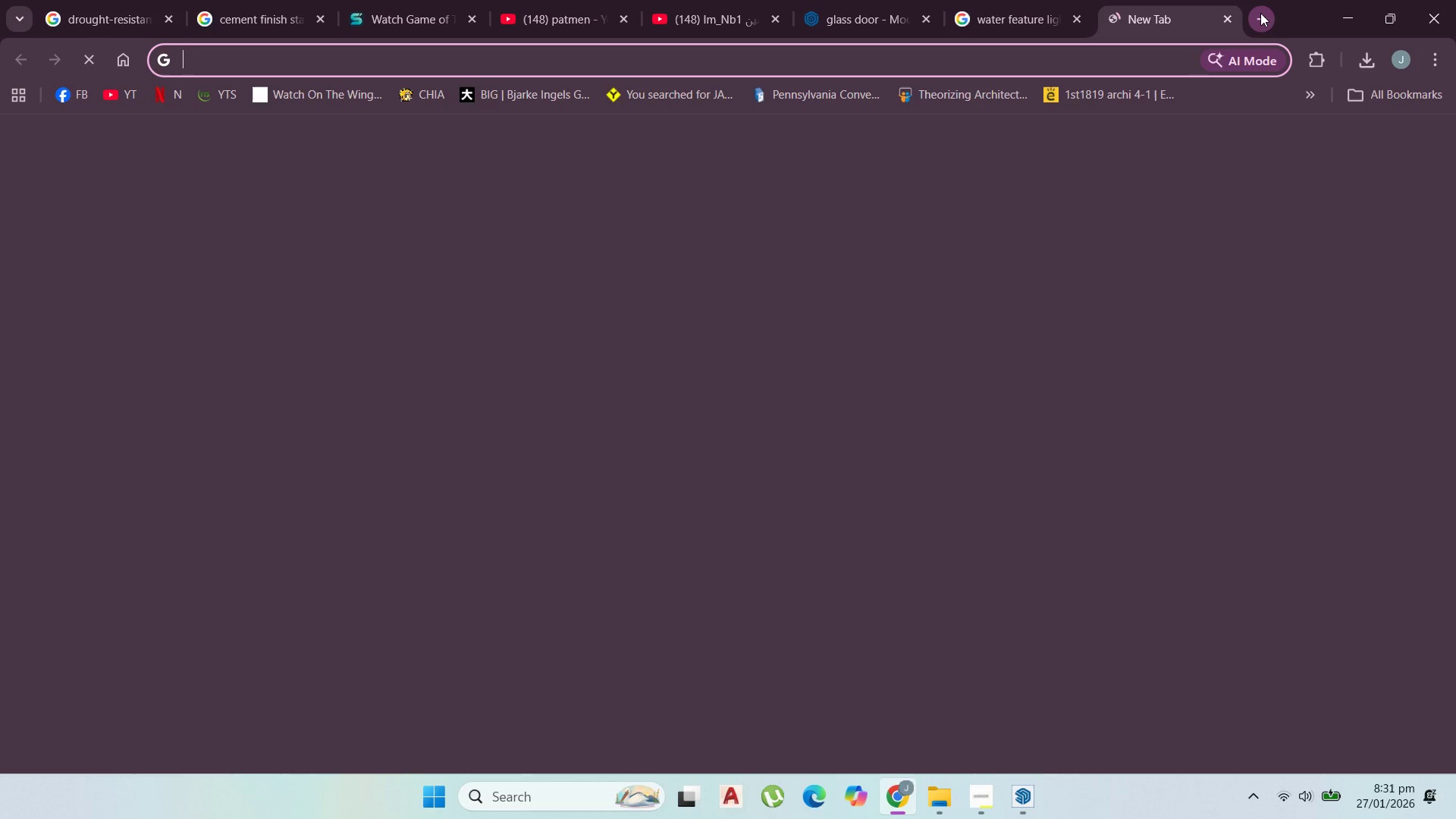 
type(feet to)
 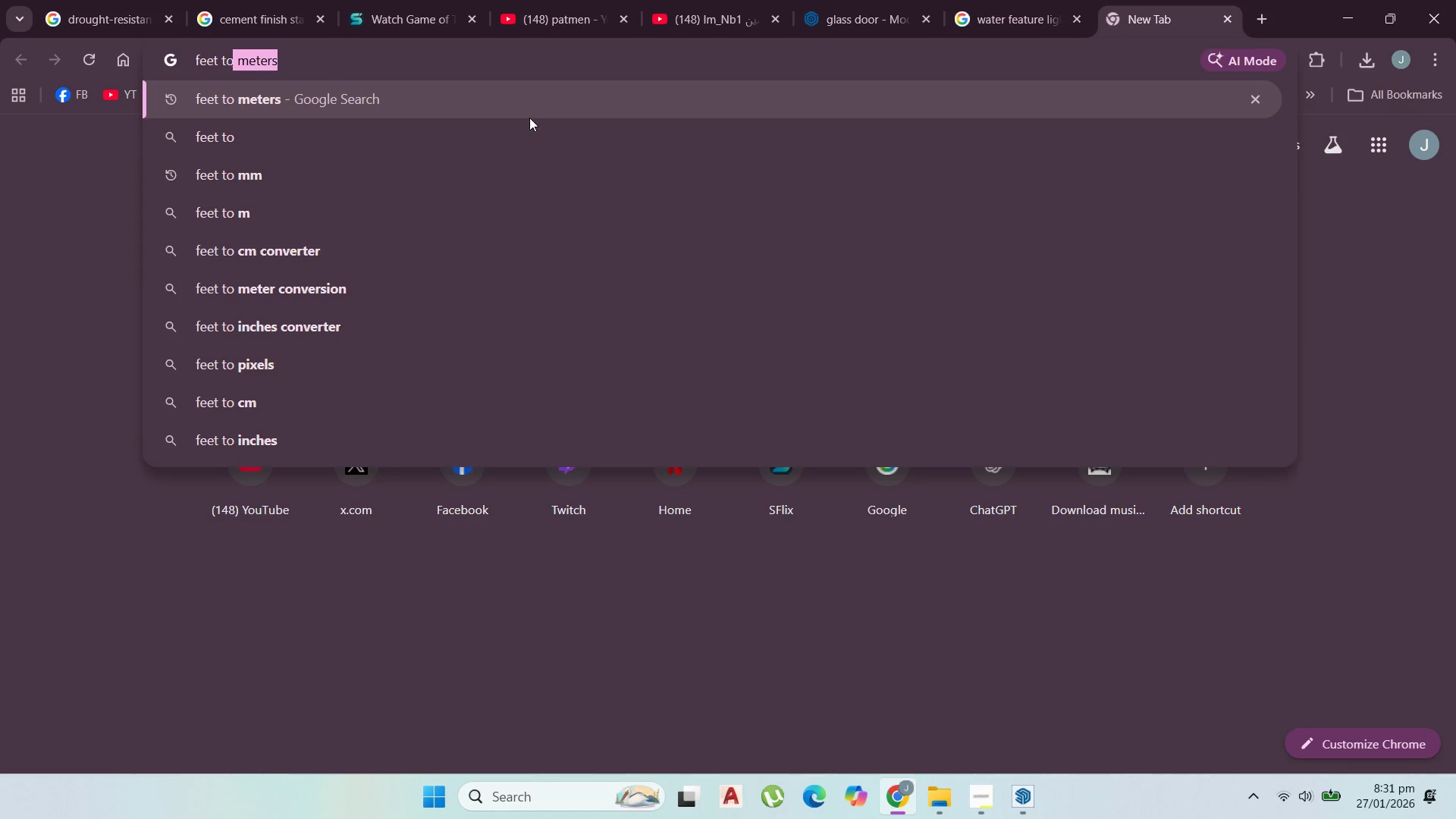 
left_click([519, 106])
 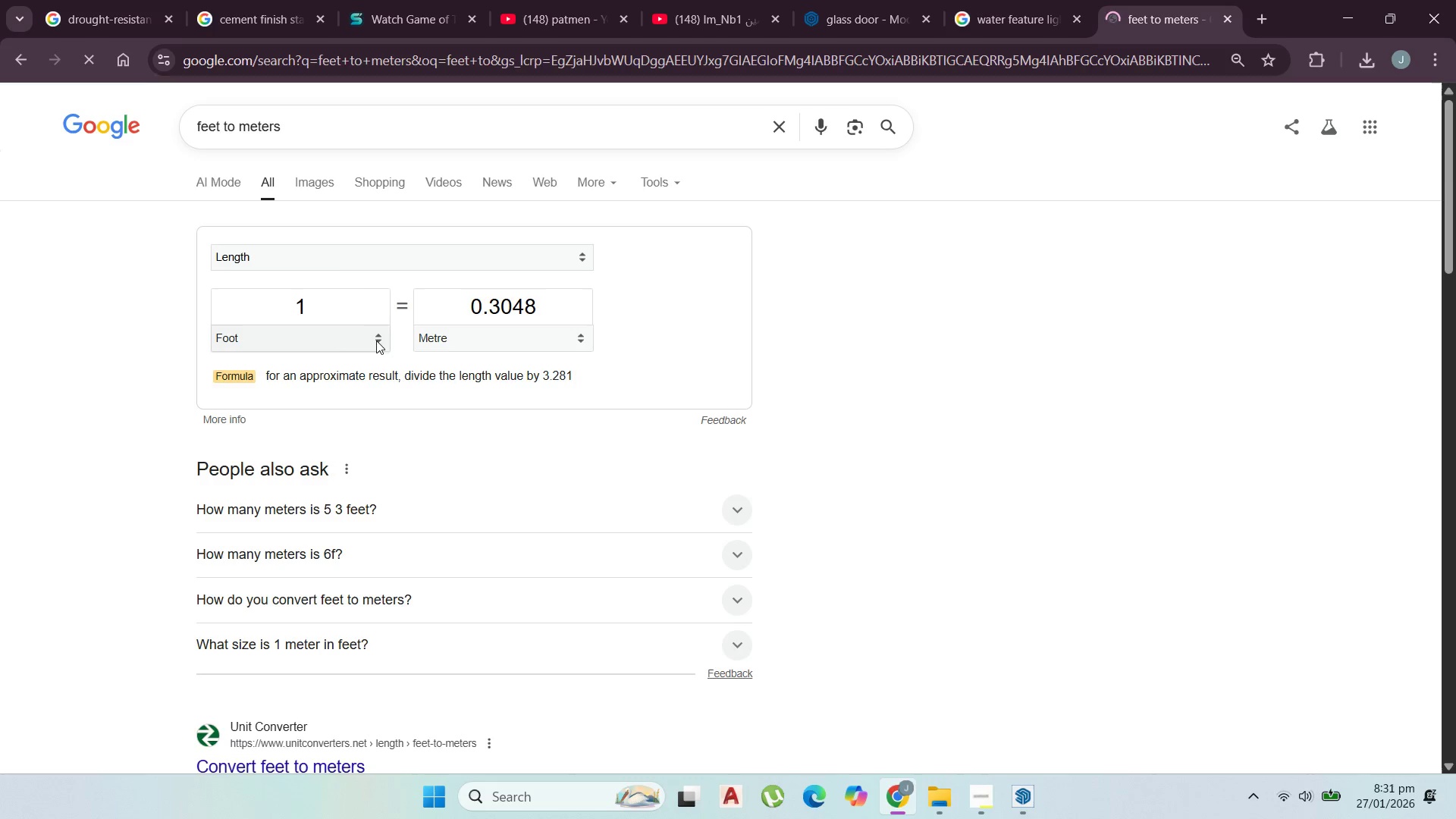 
left_click_drag(start_coordinate=[345, 311], to_coordinate=[281, 309])
 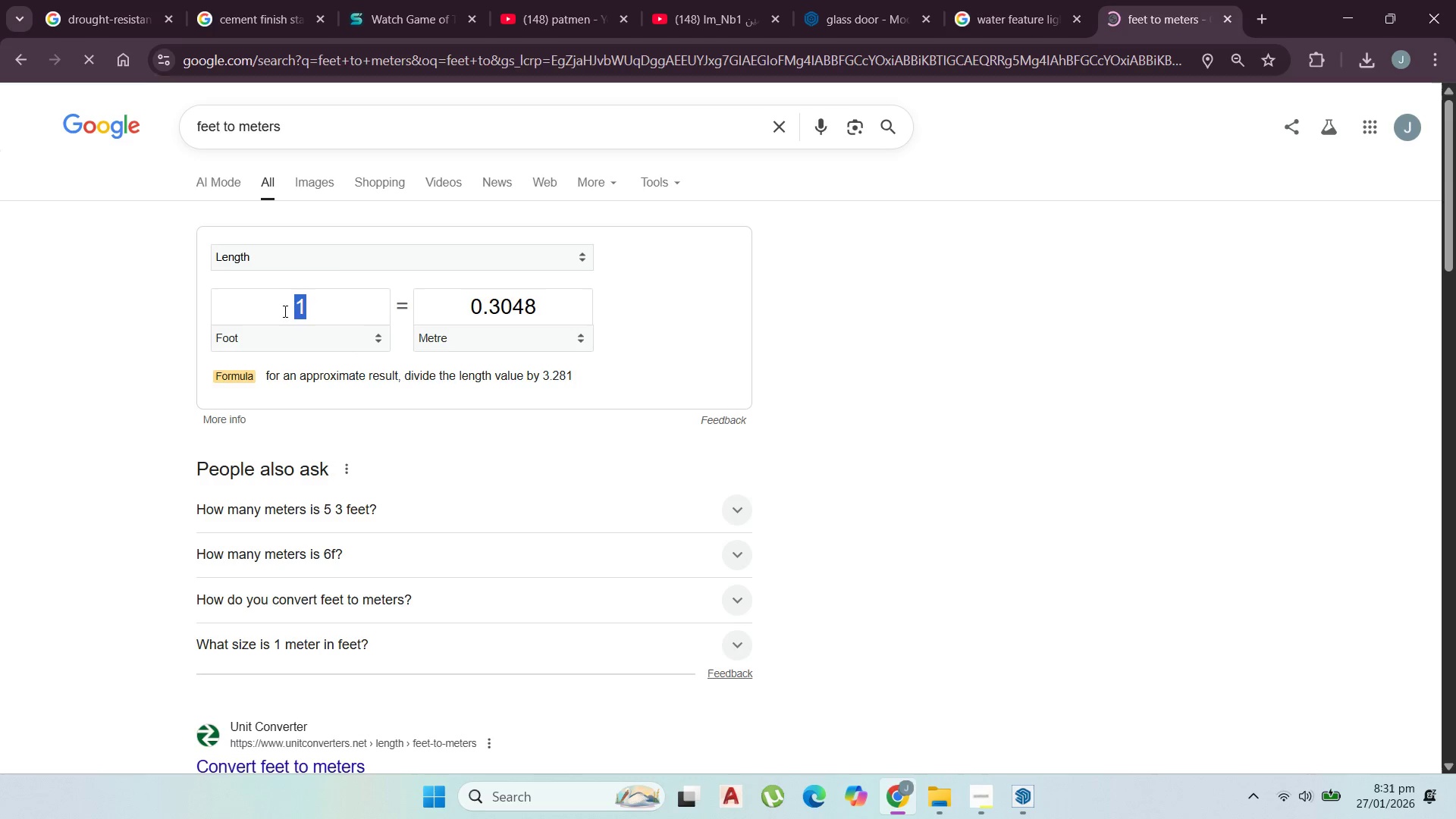 
type(40)
 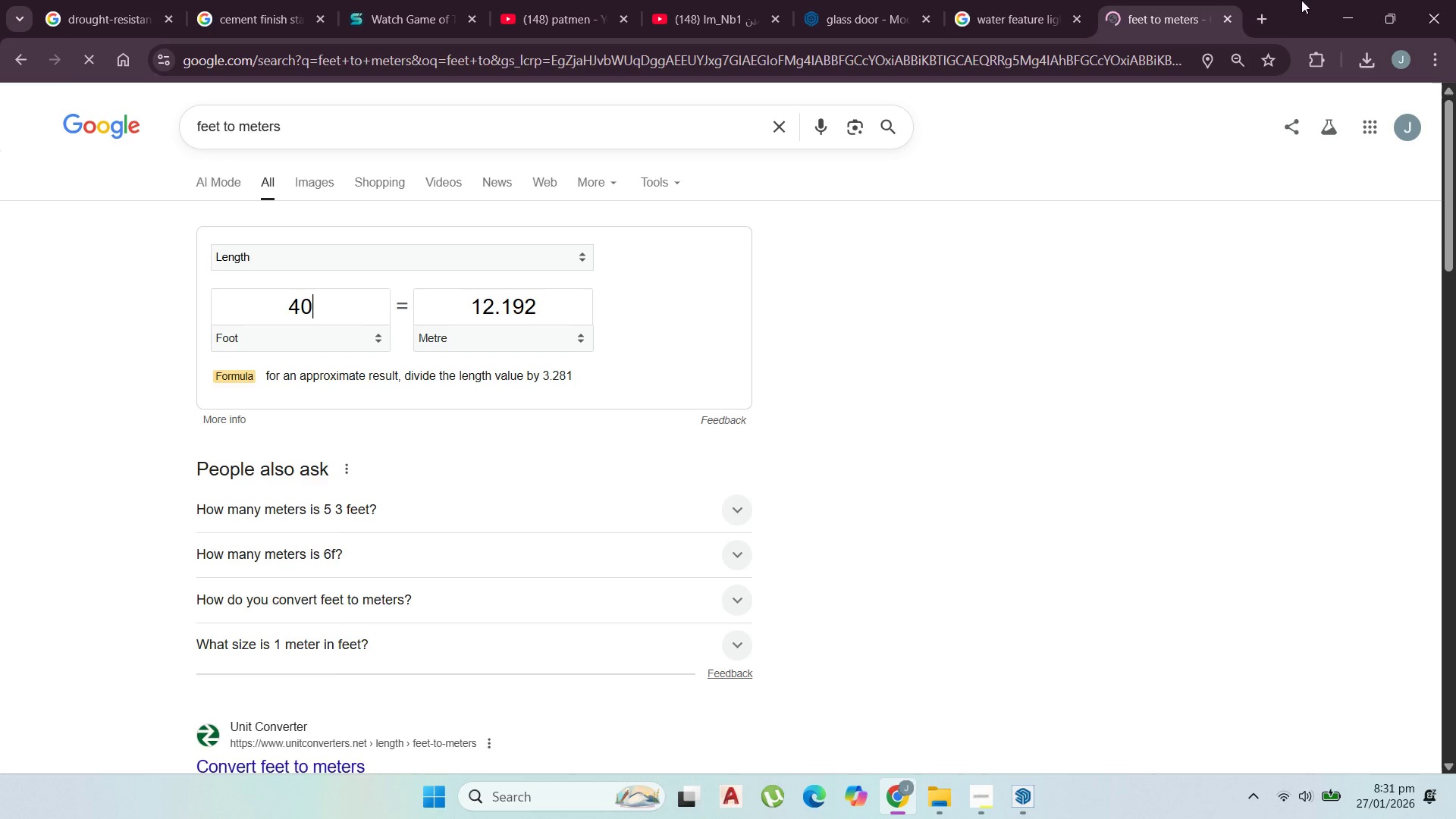 
left_click([1338, 3])